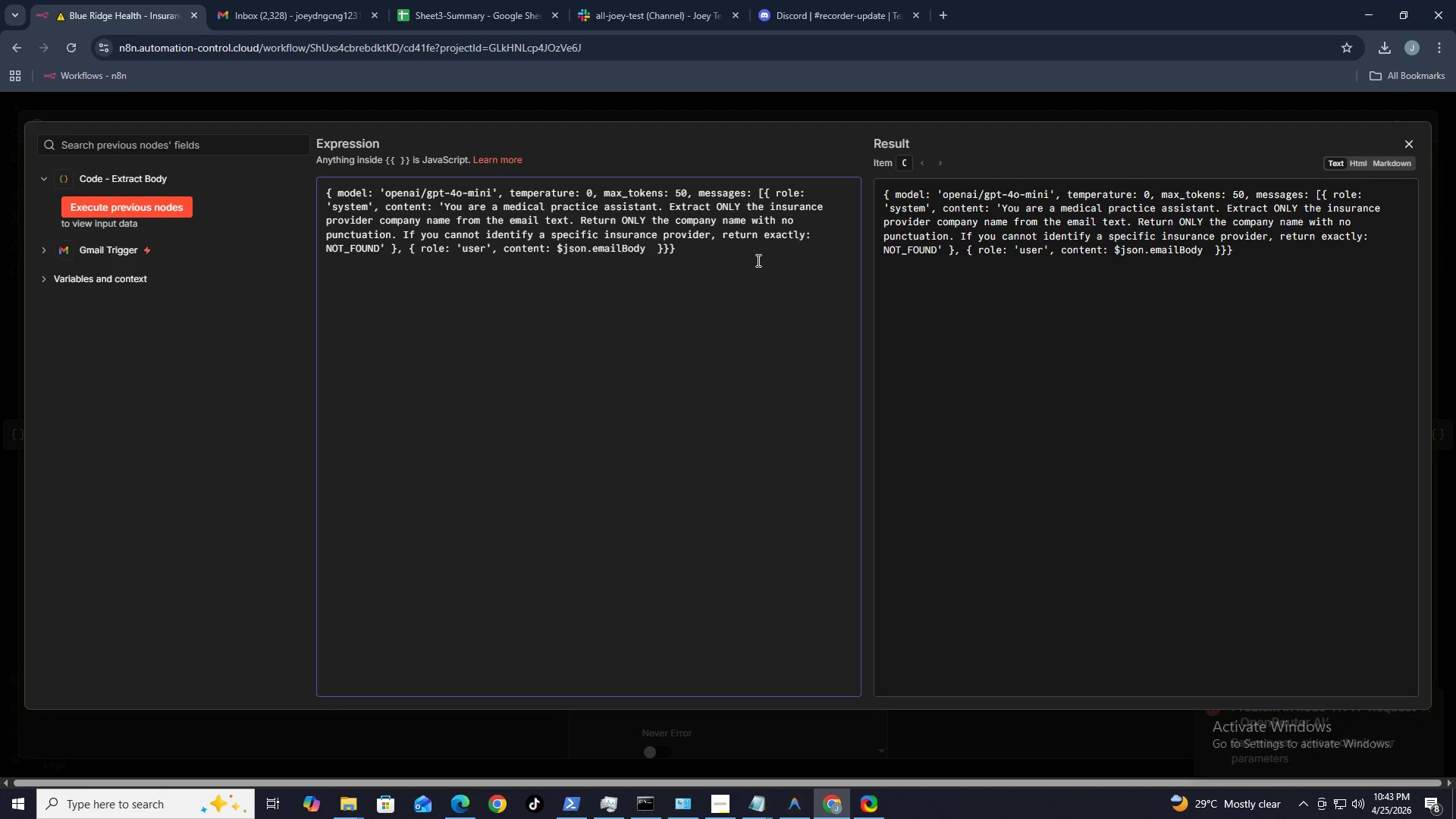 
key(ArrowLeft)
 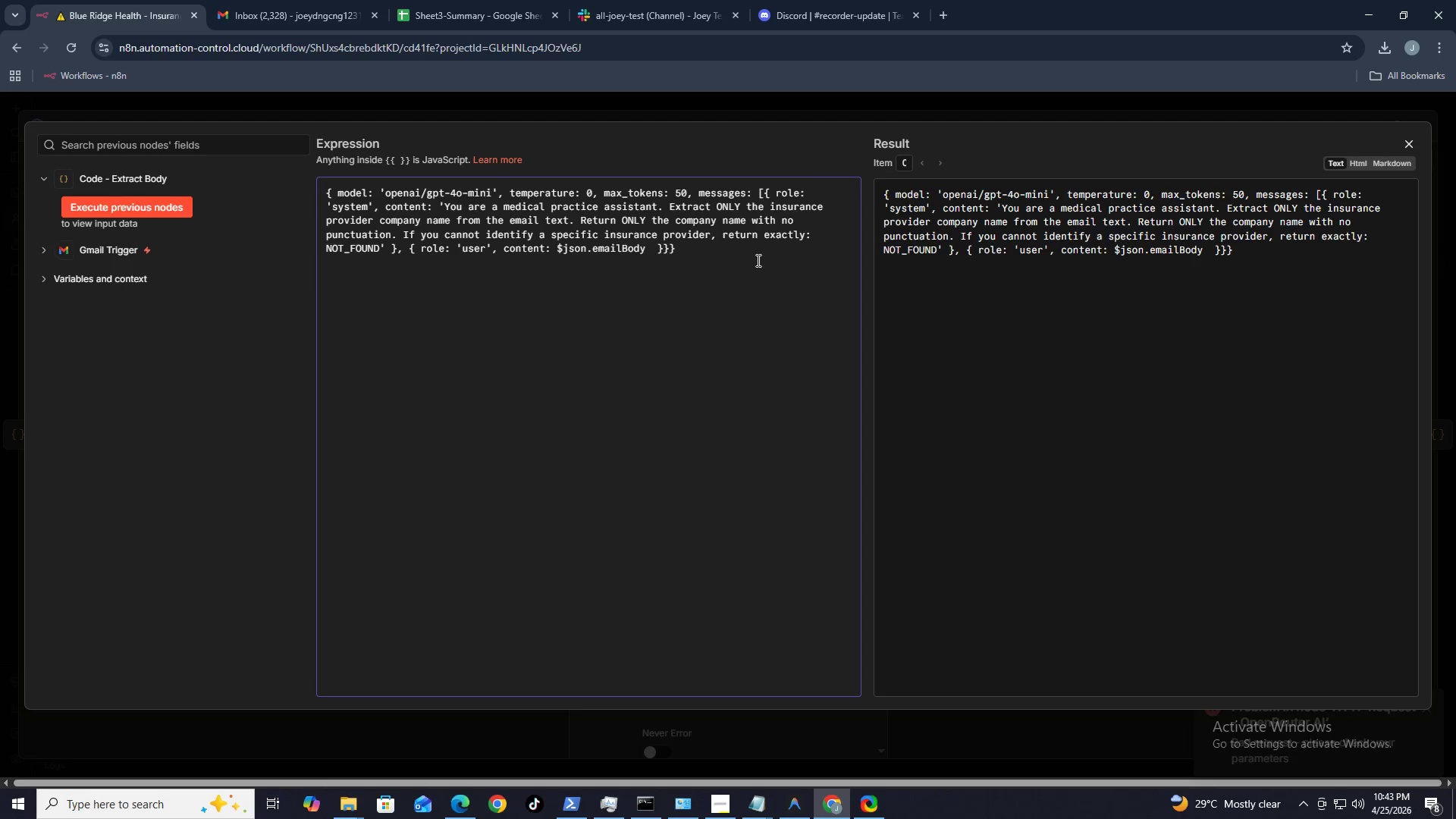 
key(ArrowLeft)
 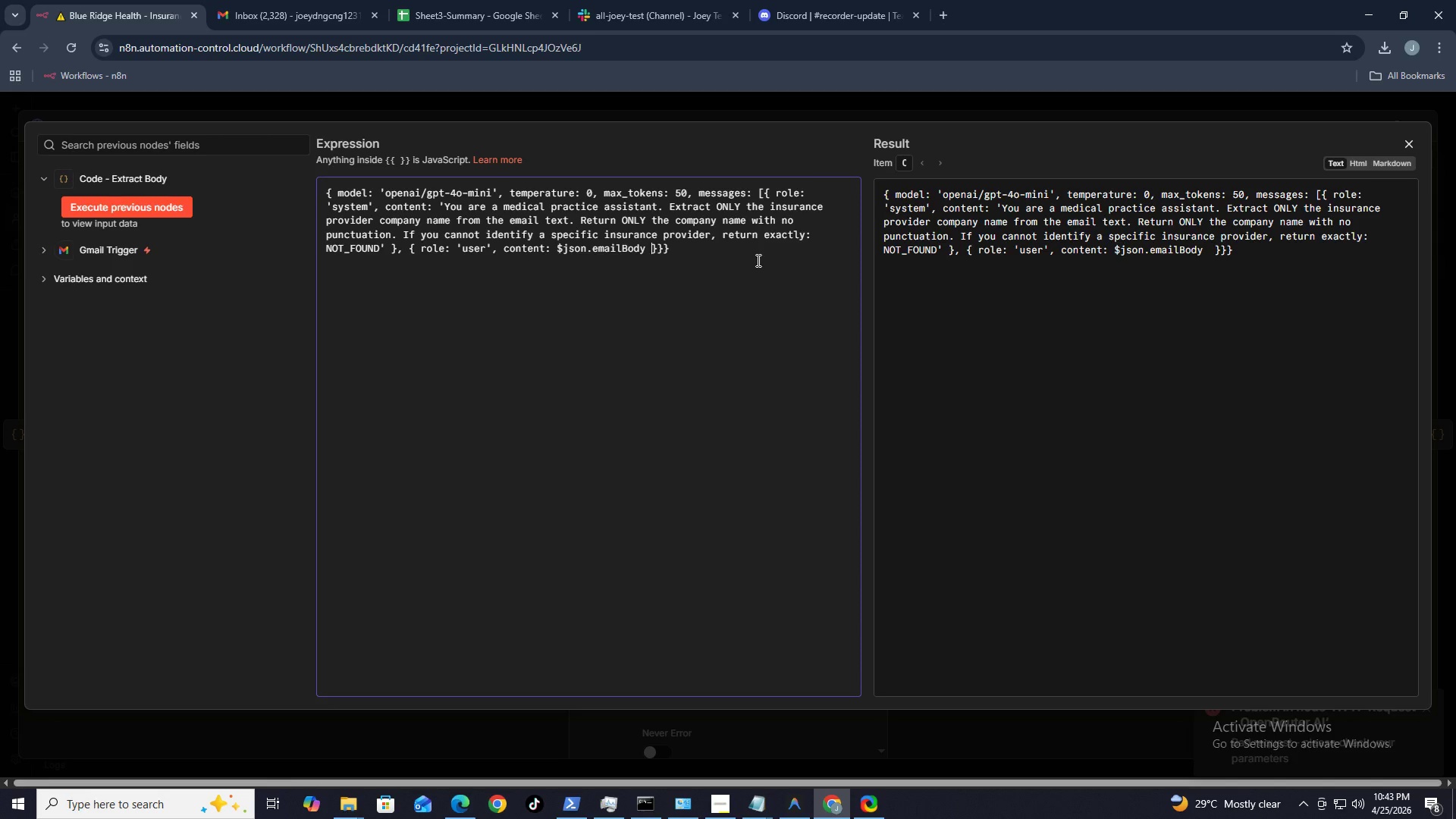 
key(Backspace)
 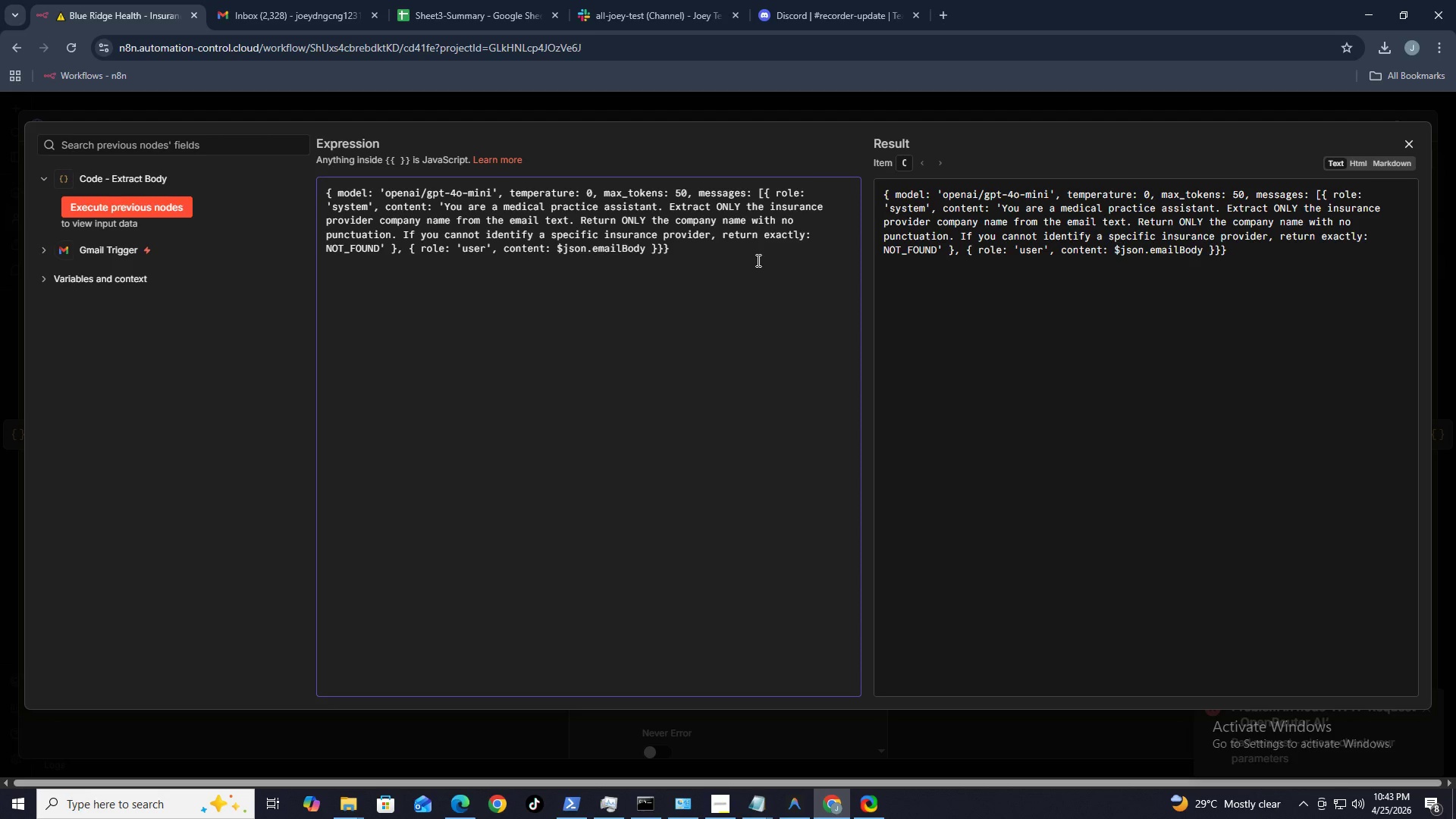 
key(Backspace)
 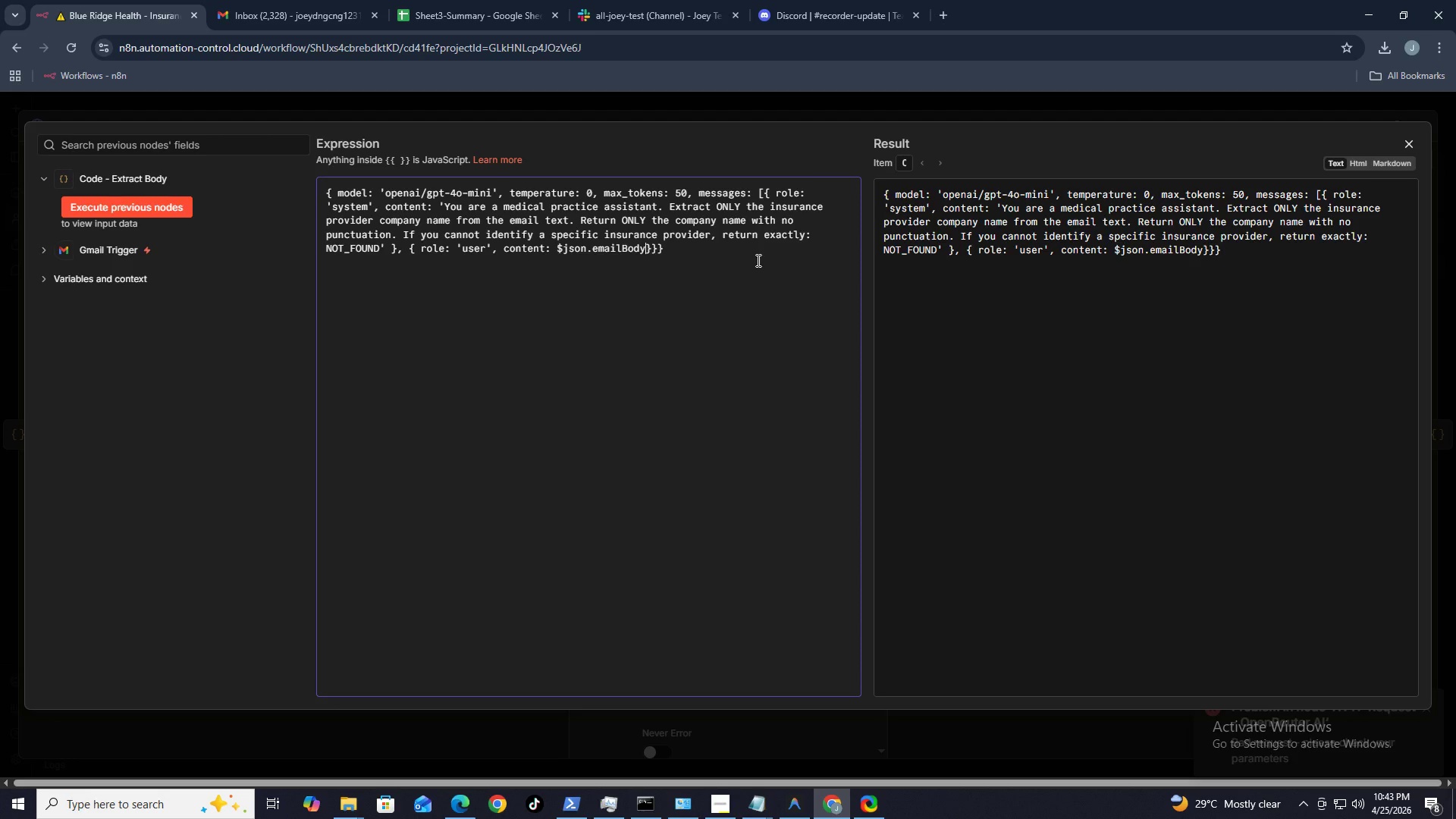 
key(ArrowUp)
 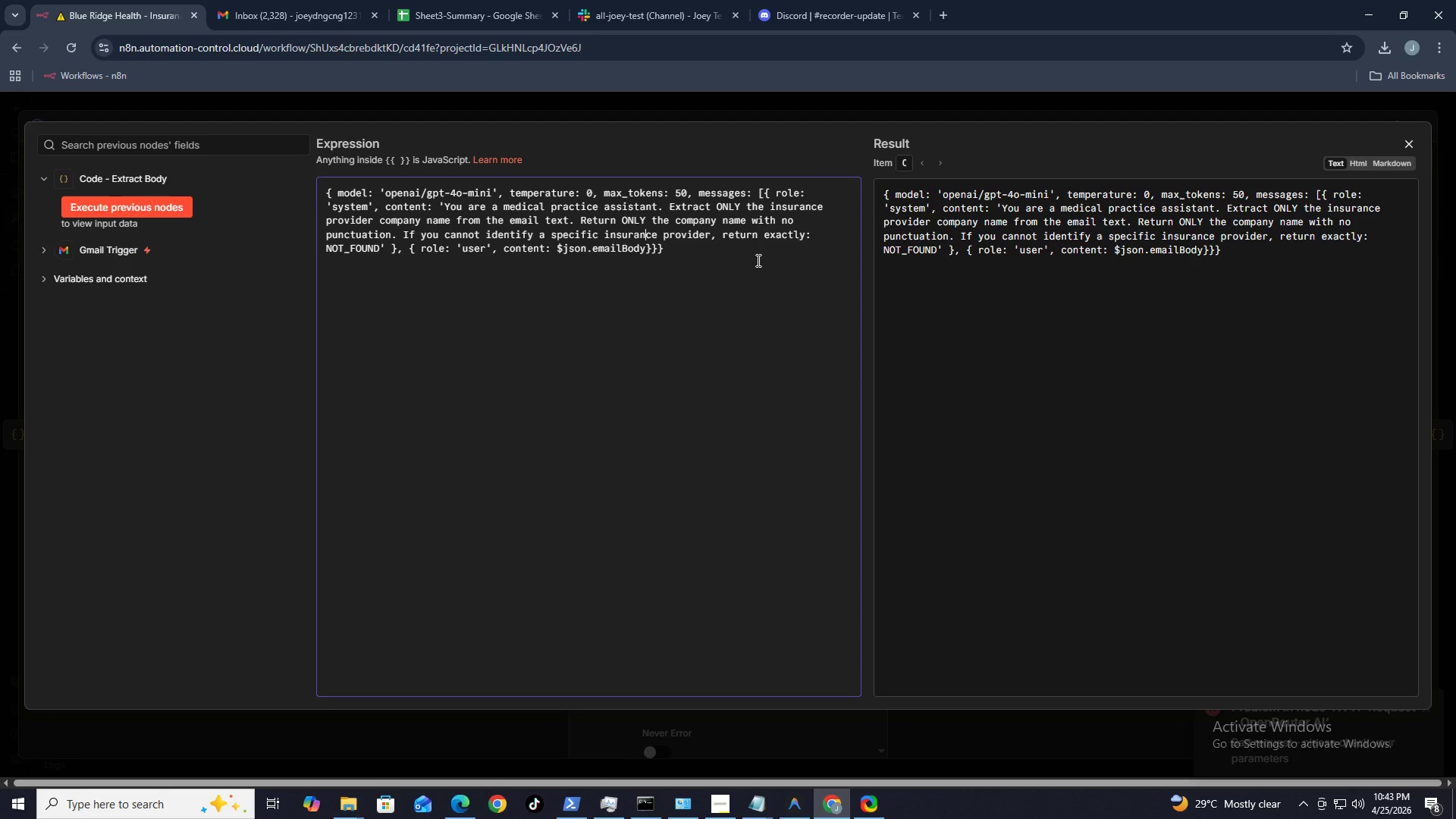 
key(ArrowUp)
 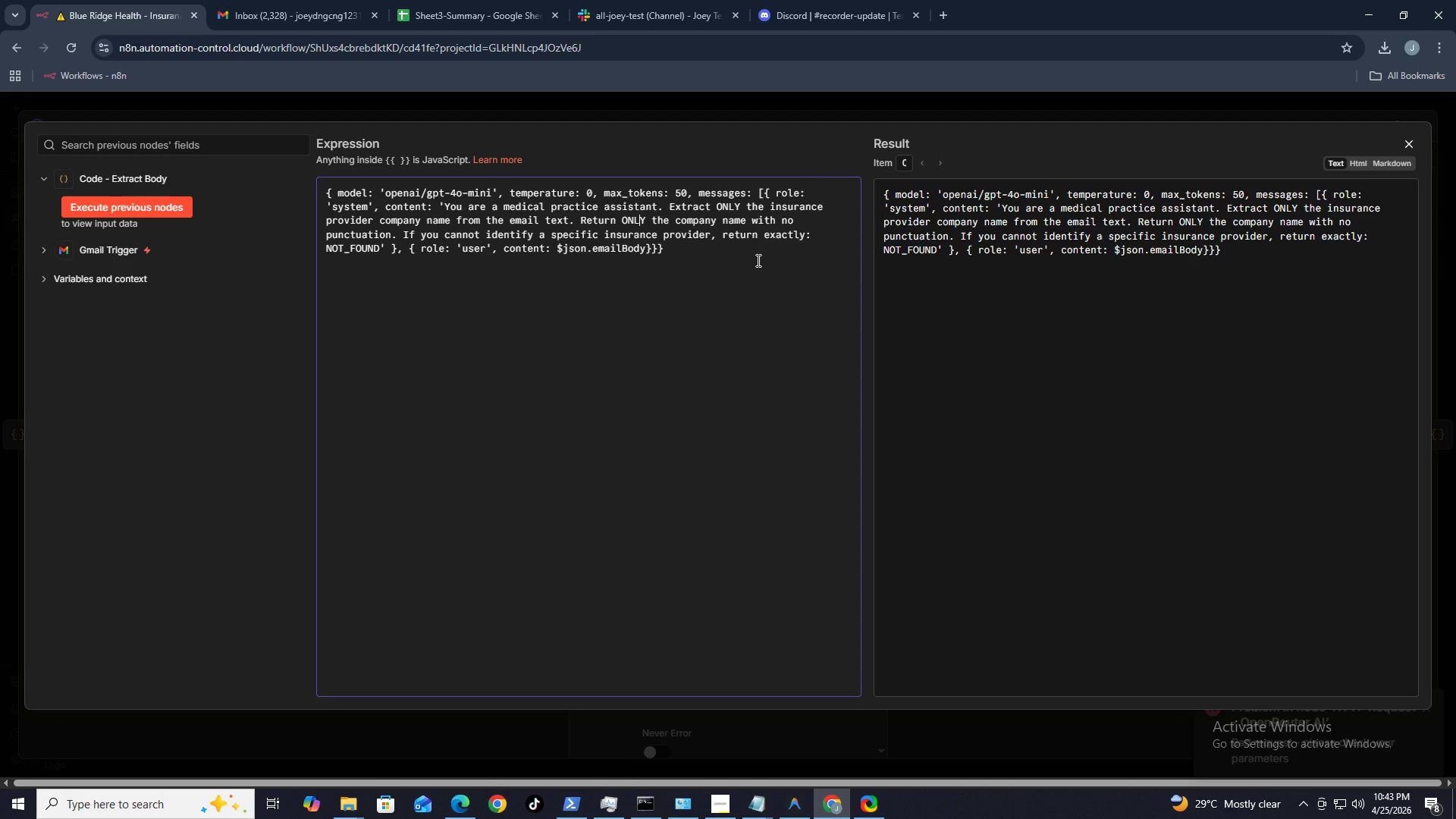 
hold_key(key=ArrowLeft, duration=1.5)
 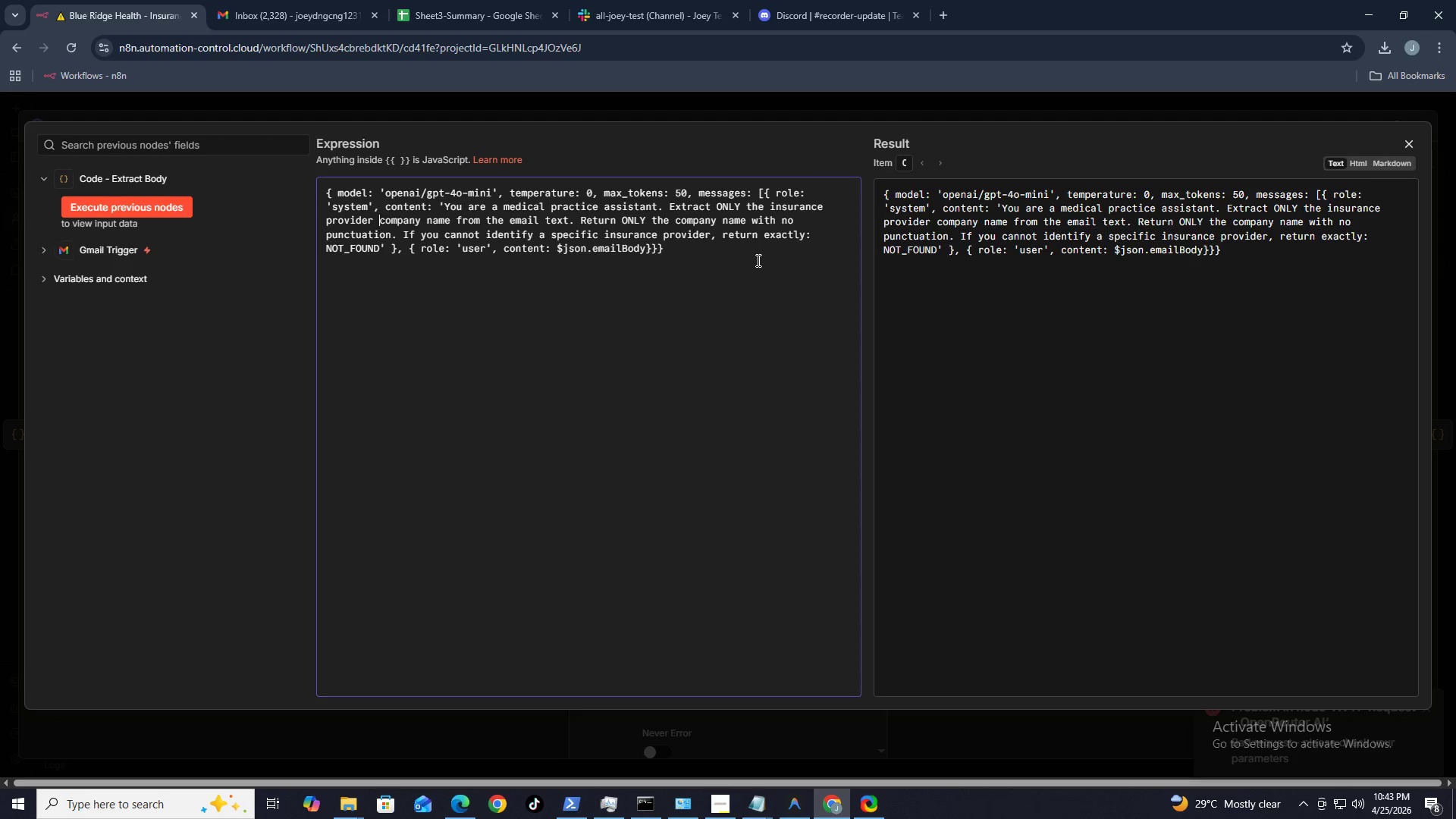 
hold_key(key=ArrowLeft, duration=0.61)
 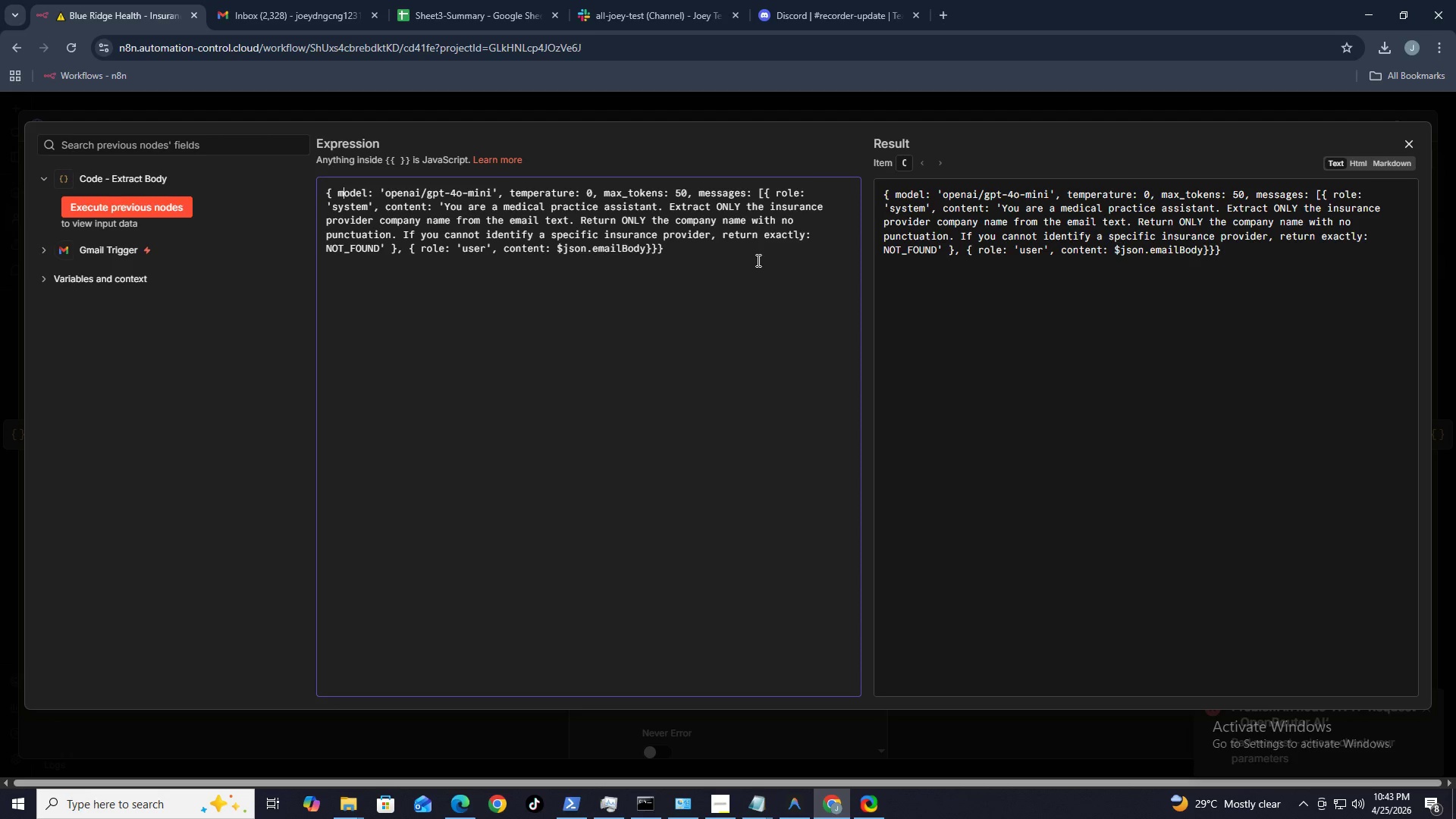 
key(ArrowUp)
 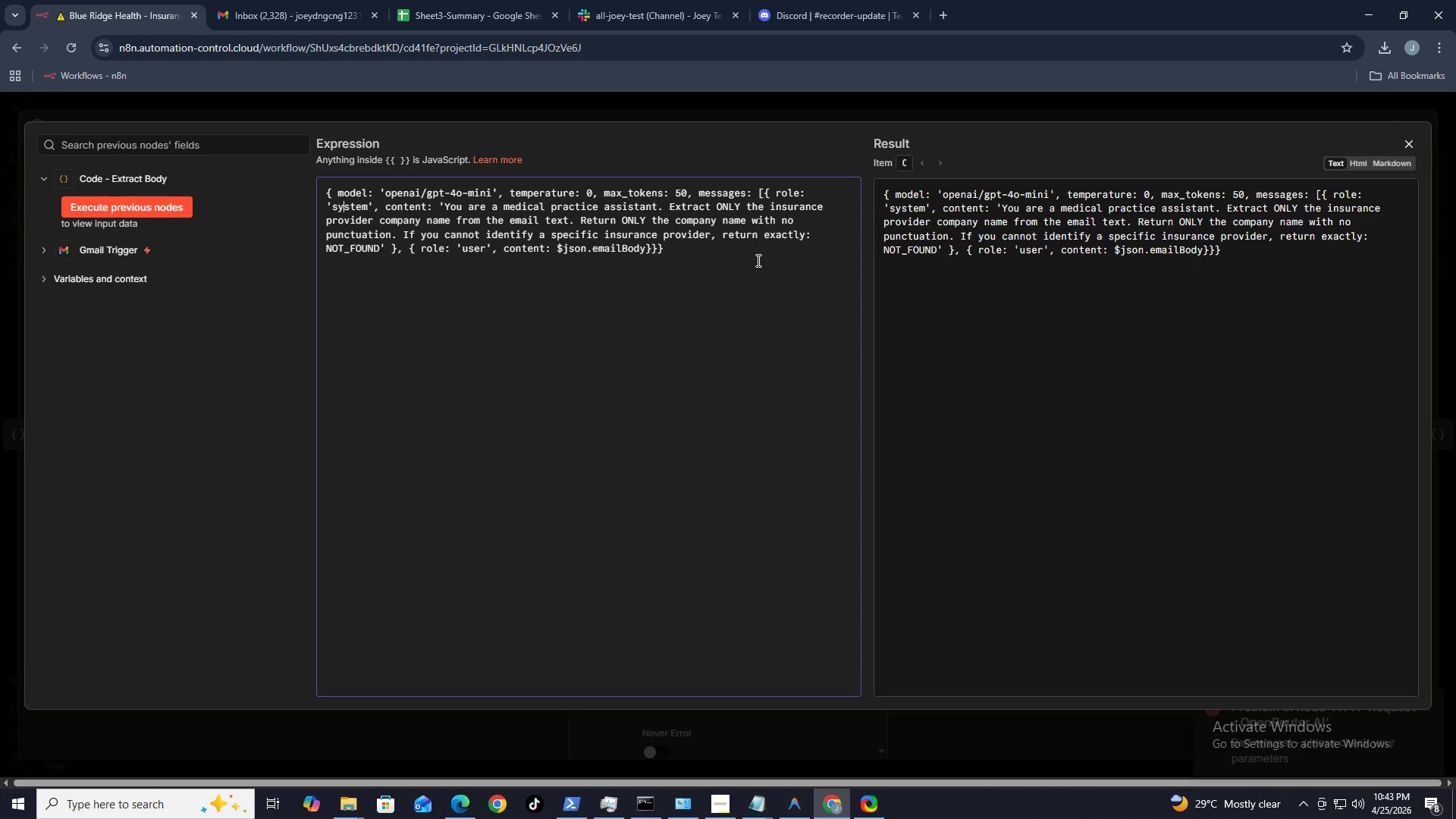 
key(ArrowLeft)
 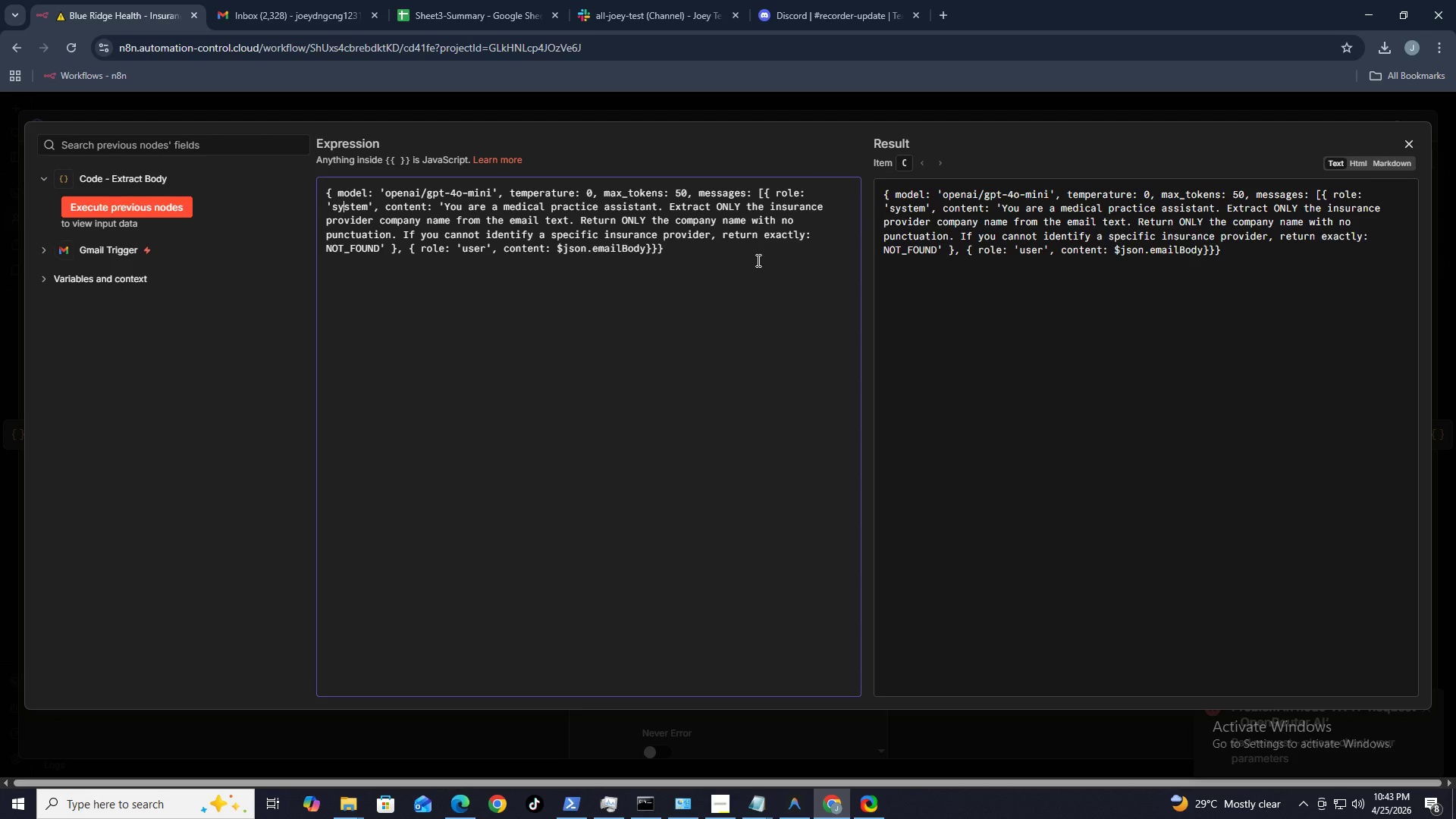 
key(ArrowUp)
 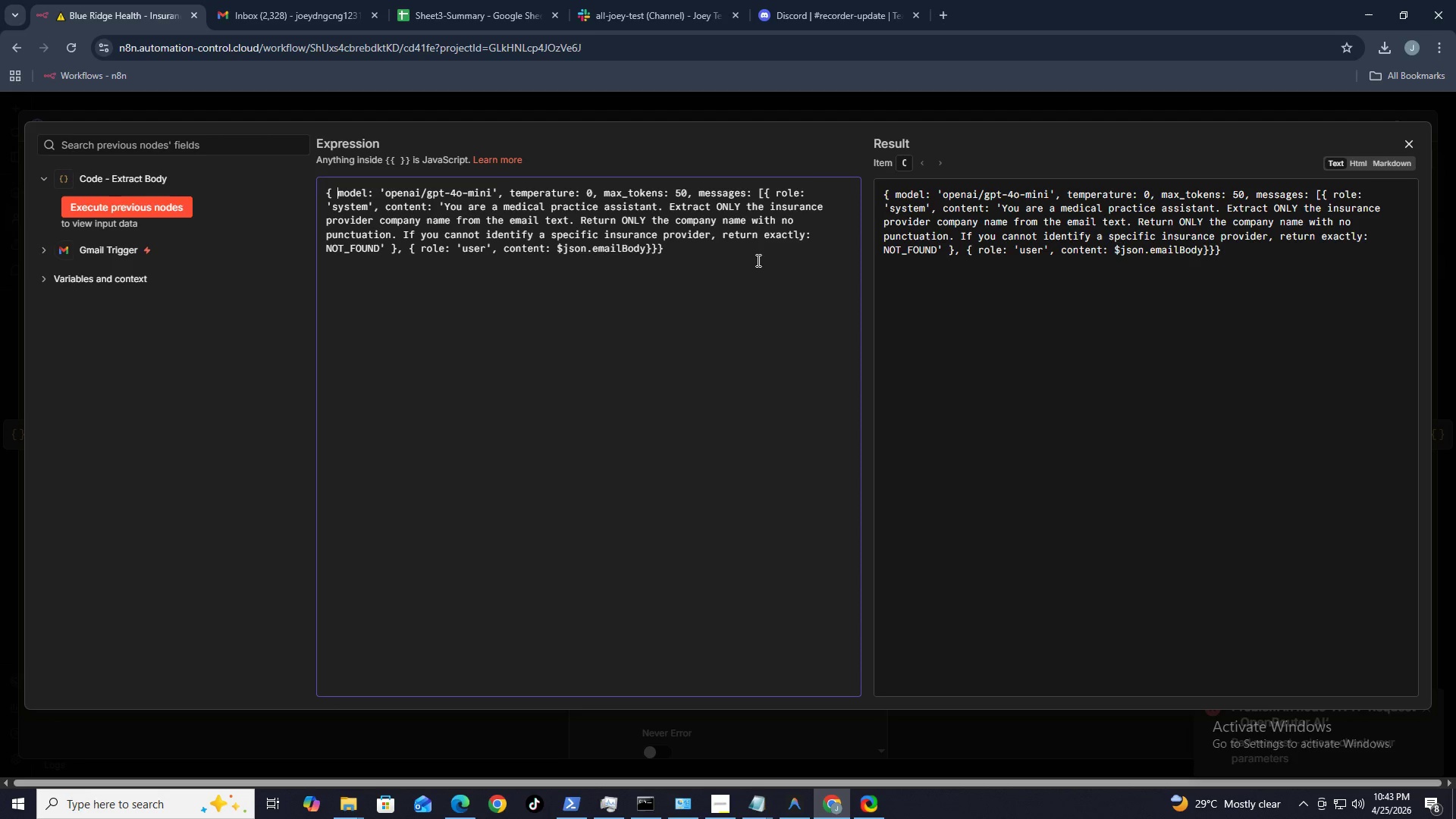 
key(ArrowLeft)
 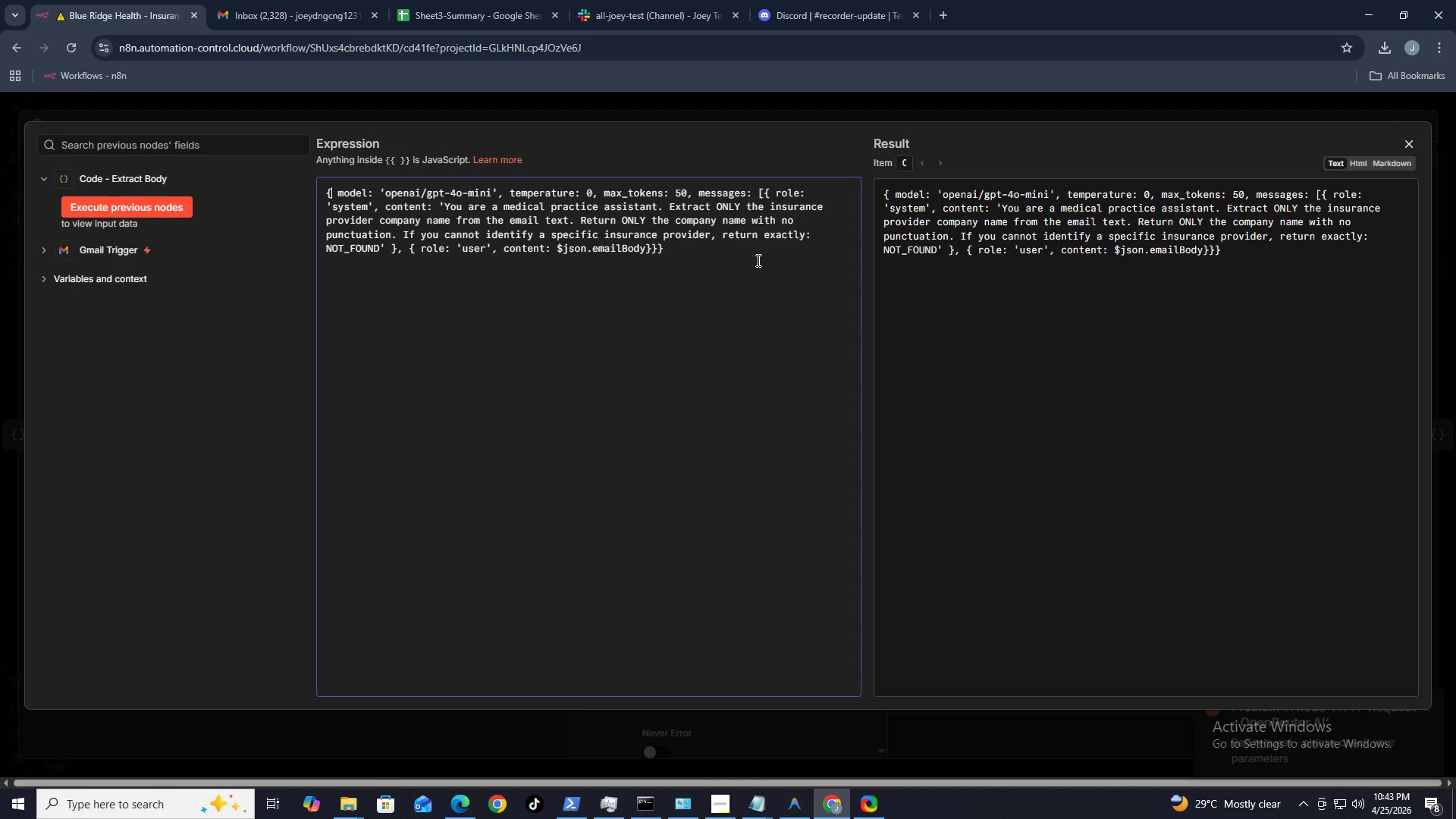 
key(ArrowLeft)
 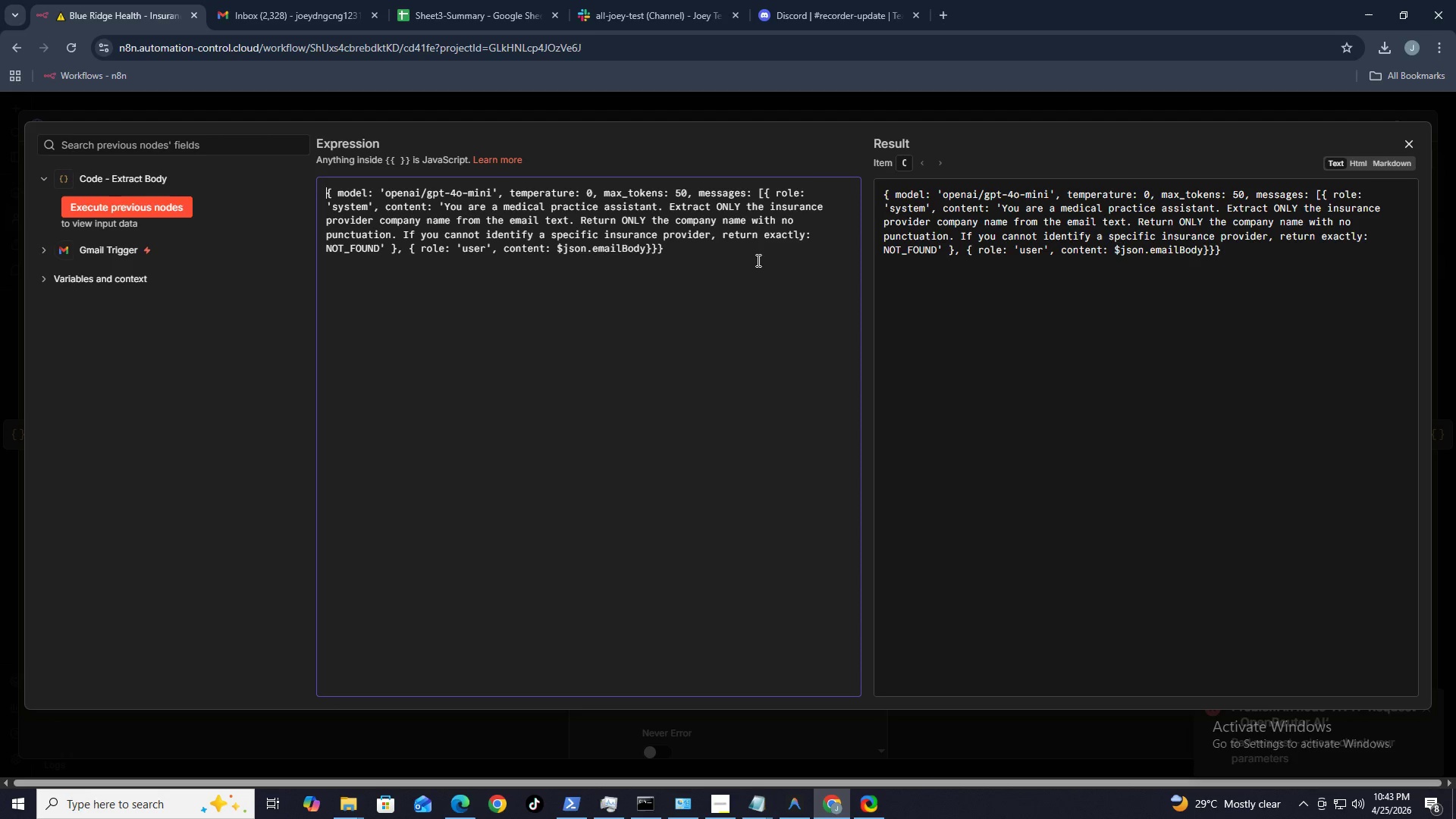 
key(ArrowLeft)
 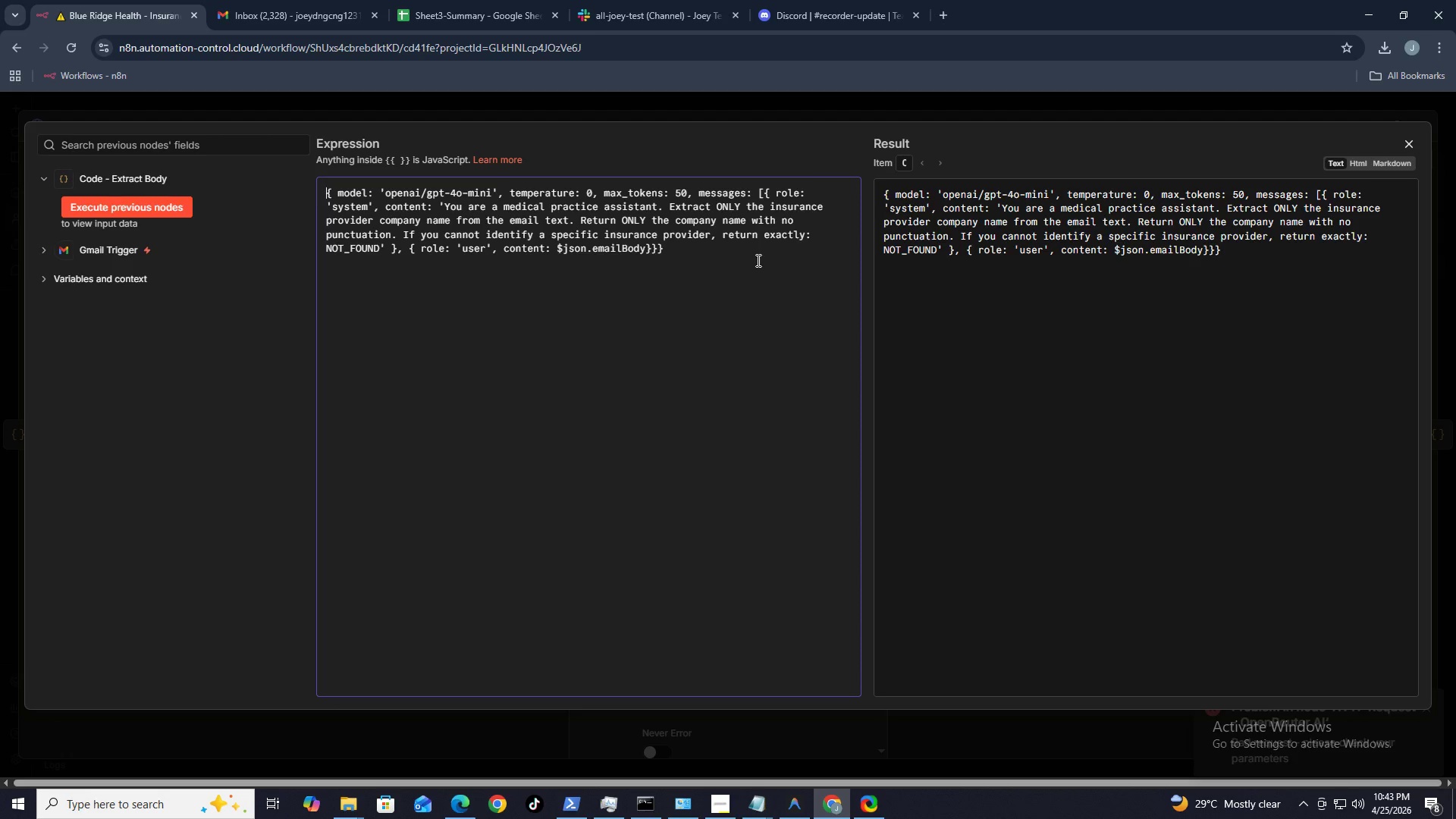 
key(Shift+BracketLeft)
 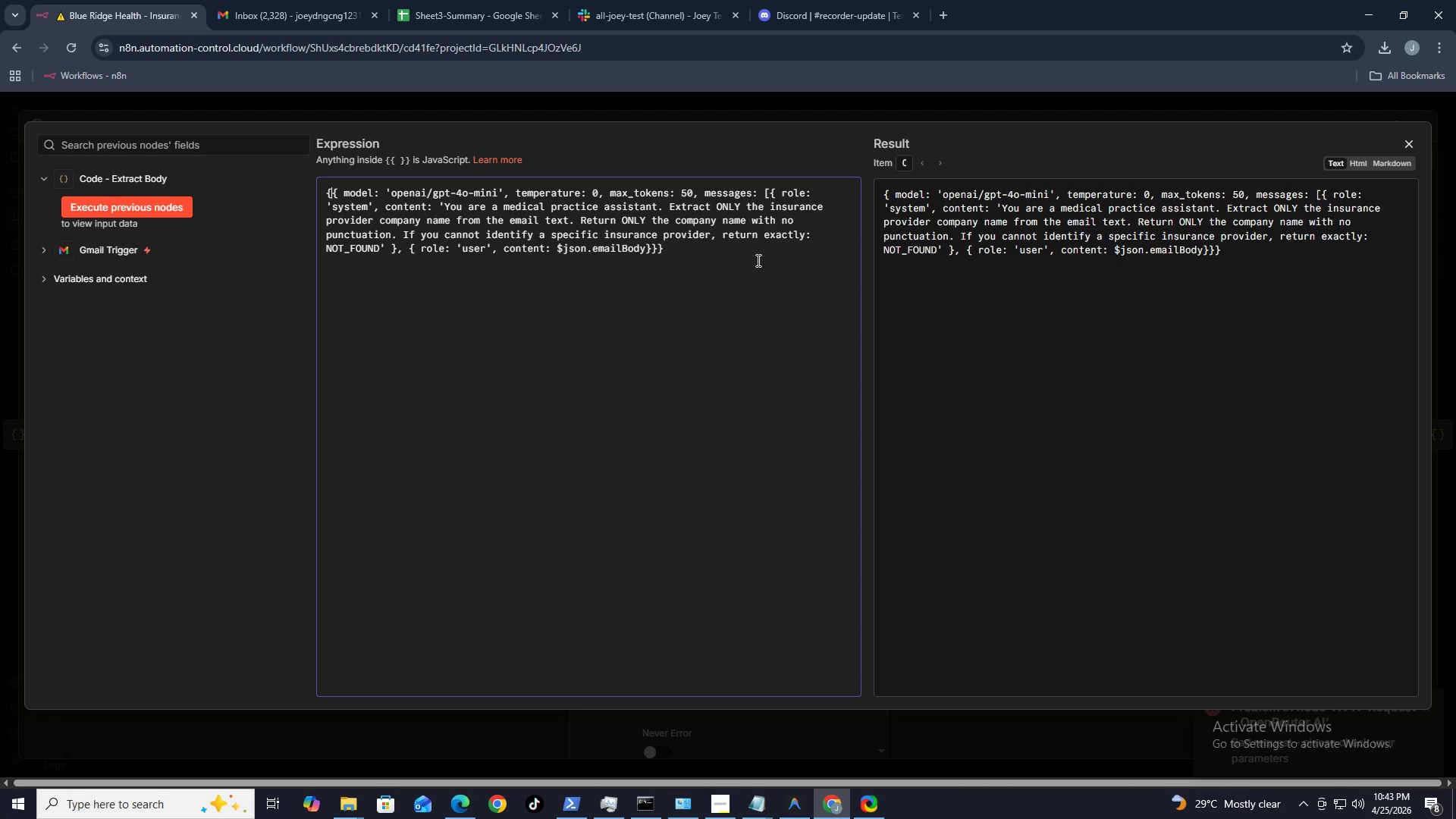 
key(Shift+BracketLeft)
 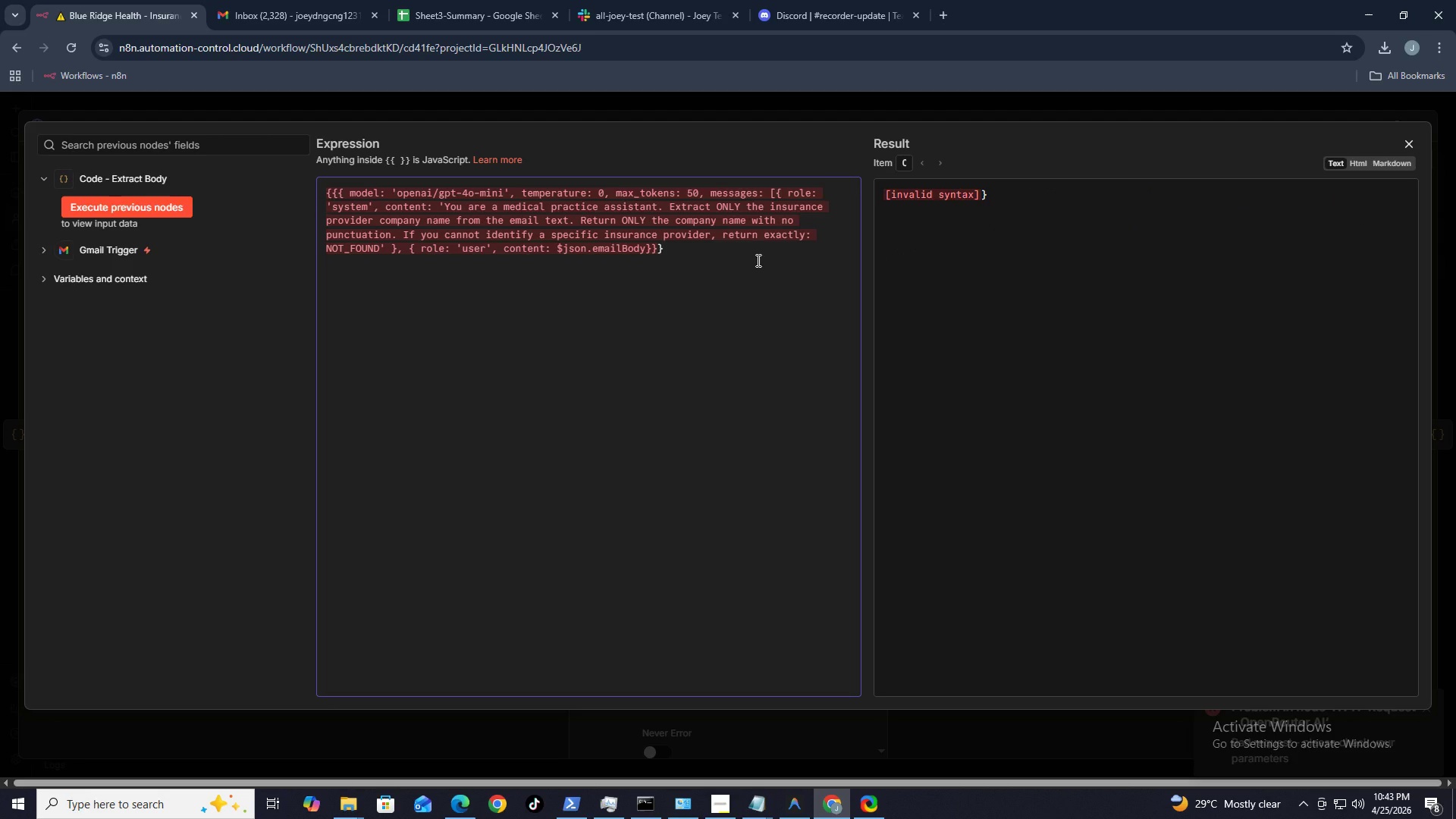 
key(Shift+Space)
 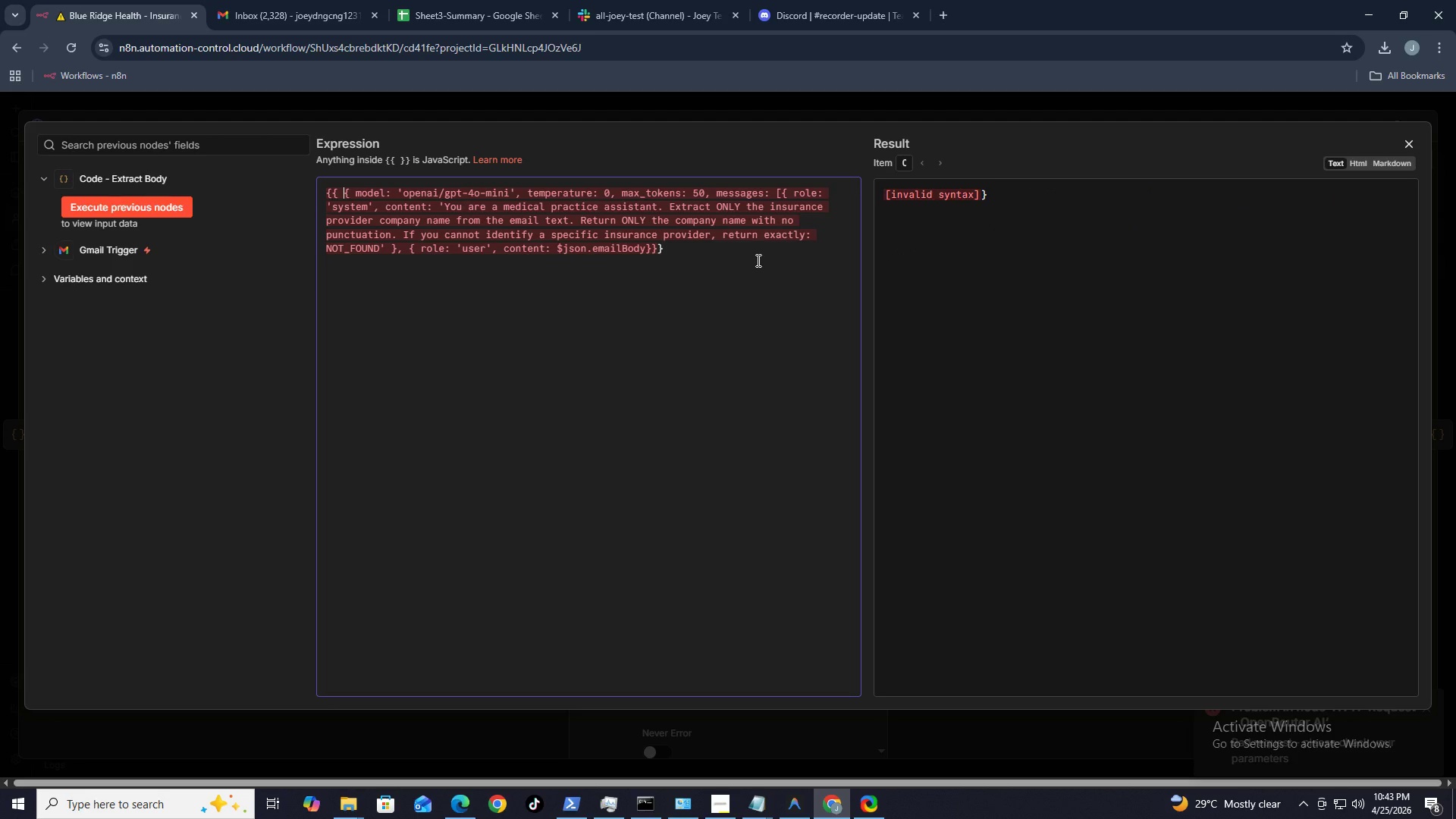 
key(ArrowRight)
 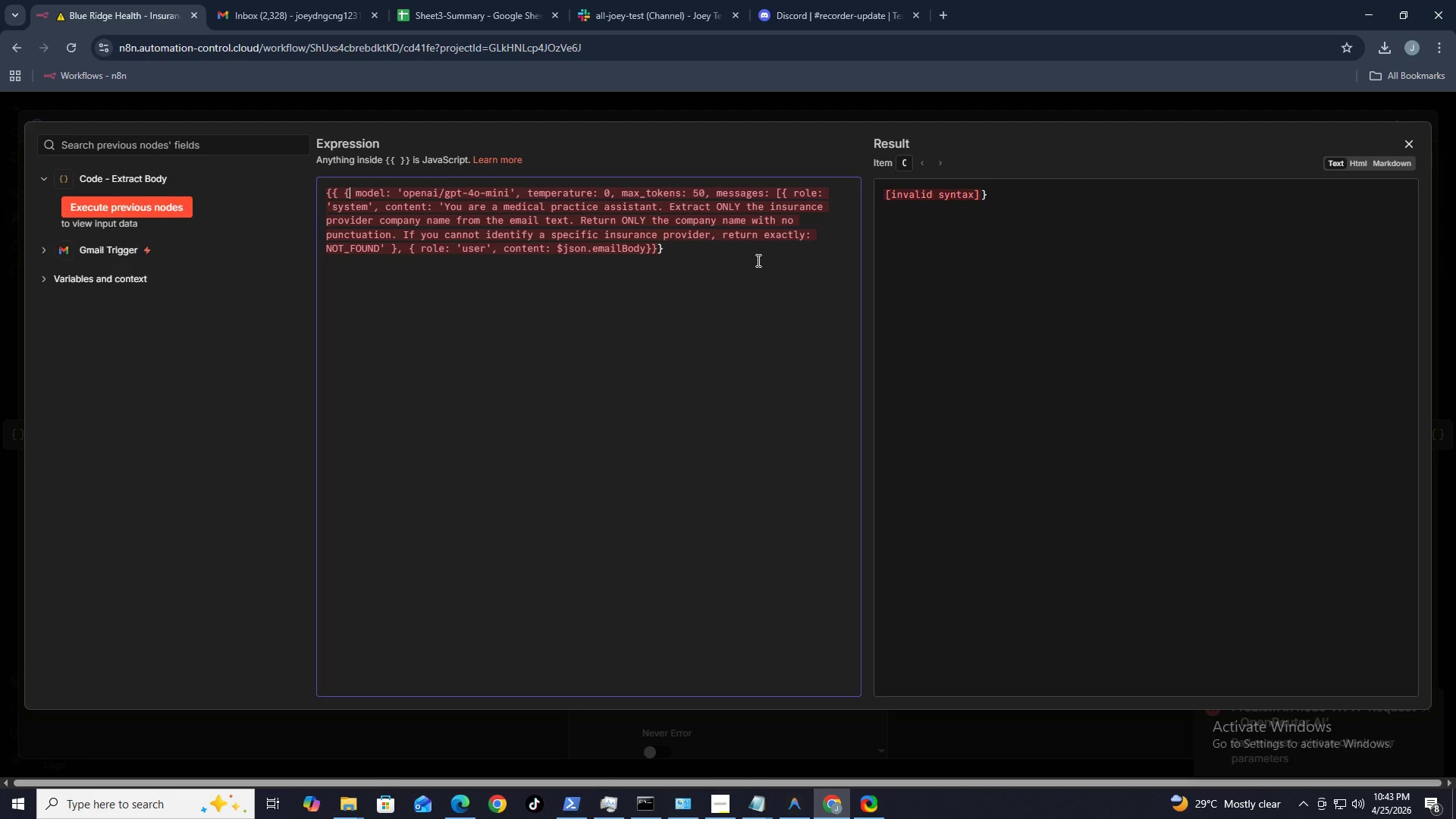 
key(Backspace)
 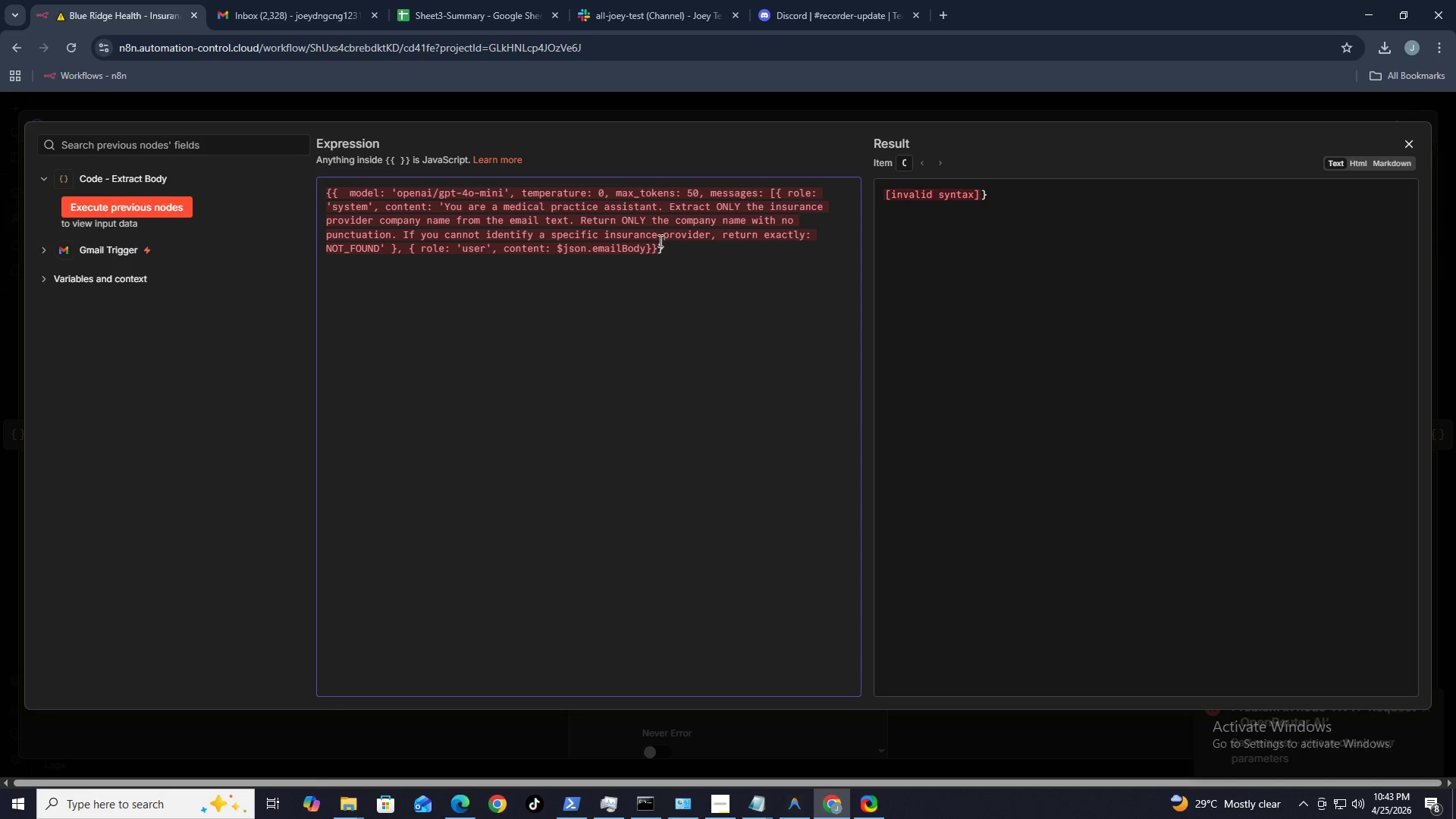 
left_click([658, 246])
 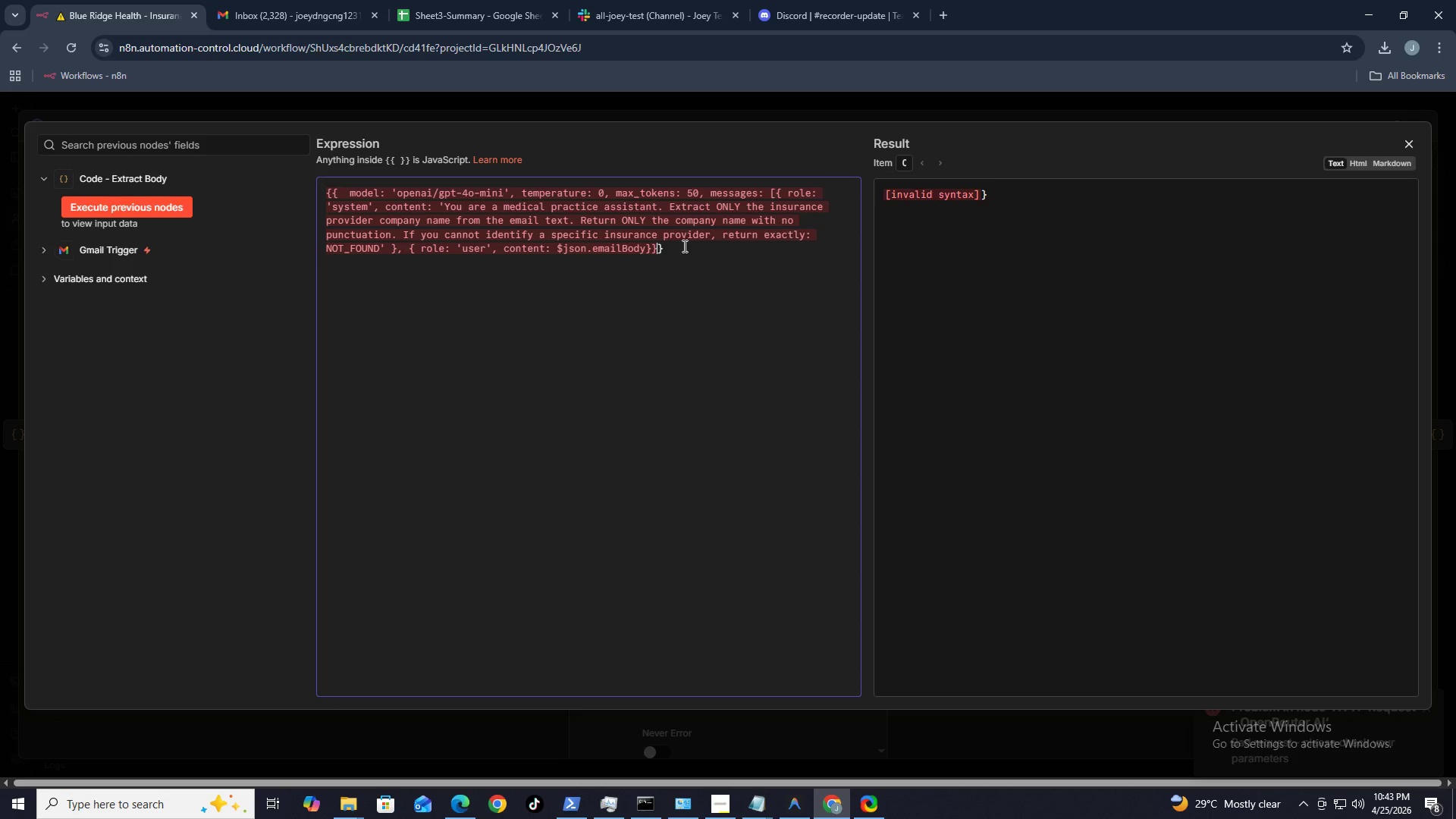 
key(Backspace)
 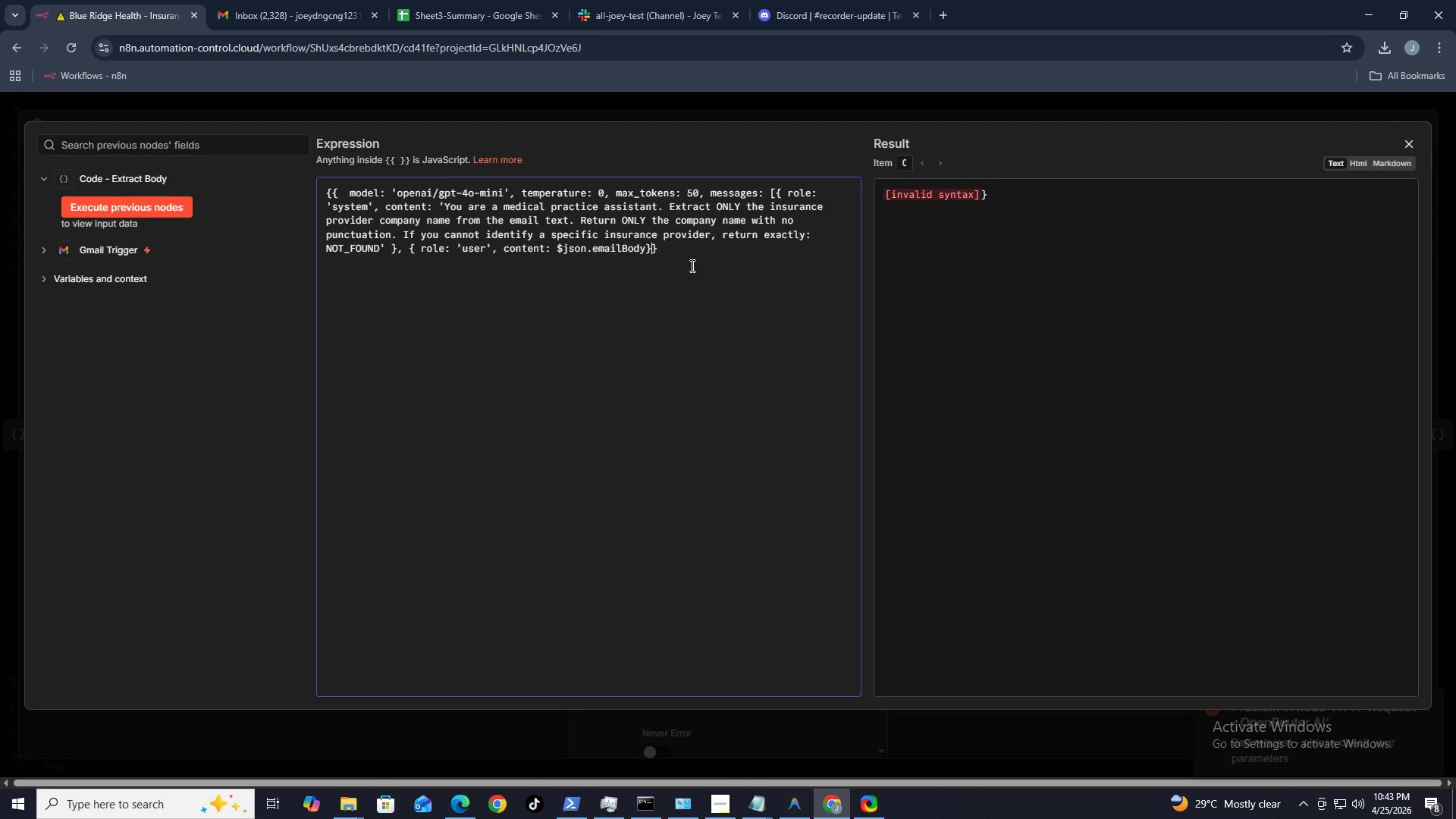 
left_click([691, 265])
 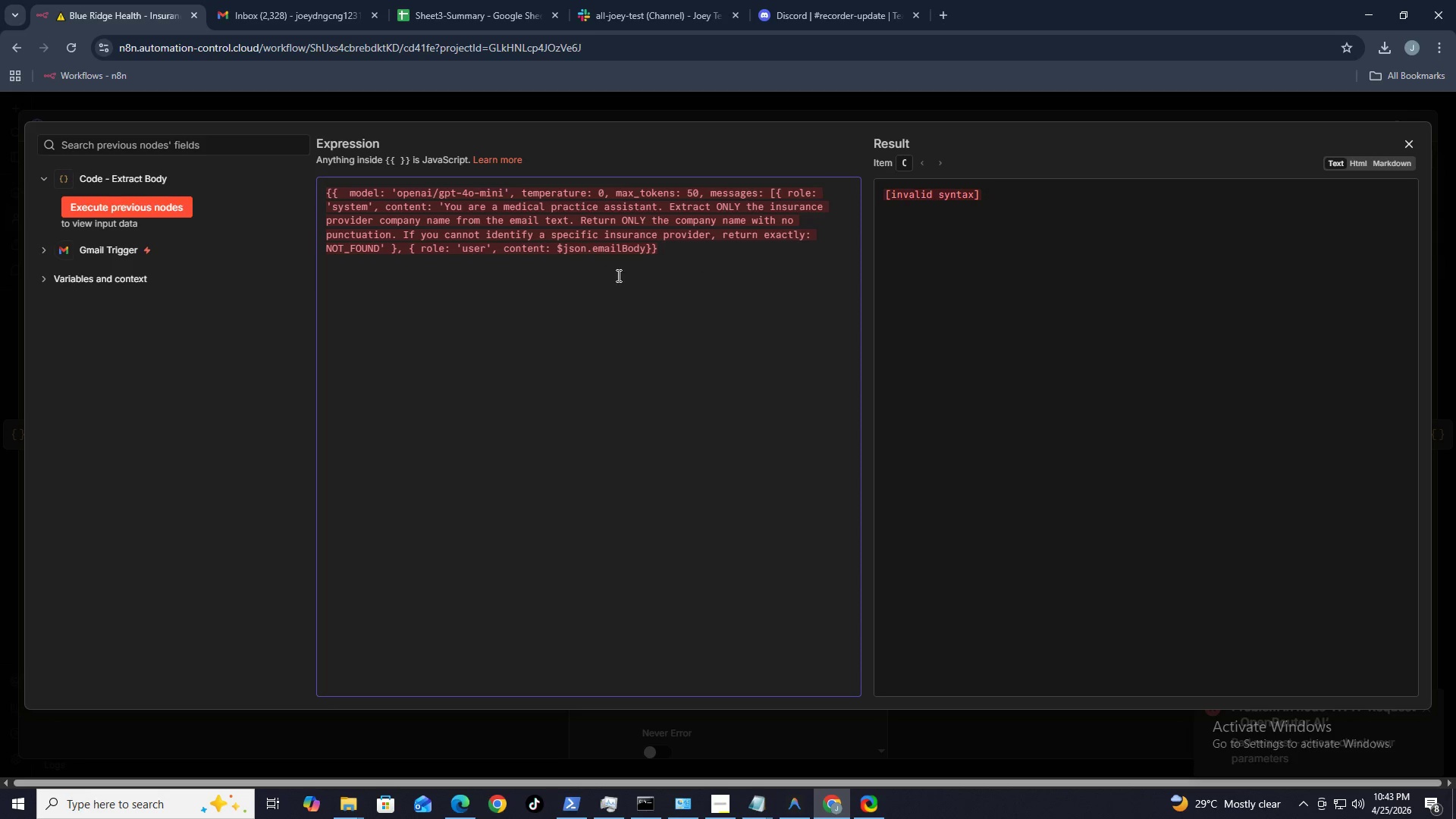 
key(Alt+Tab)